 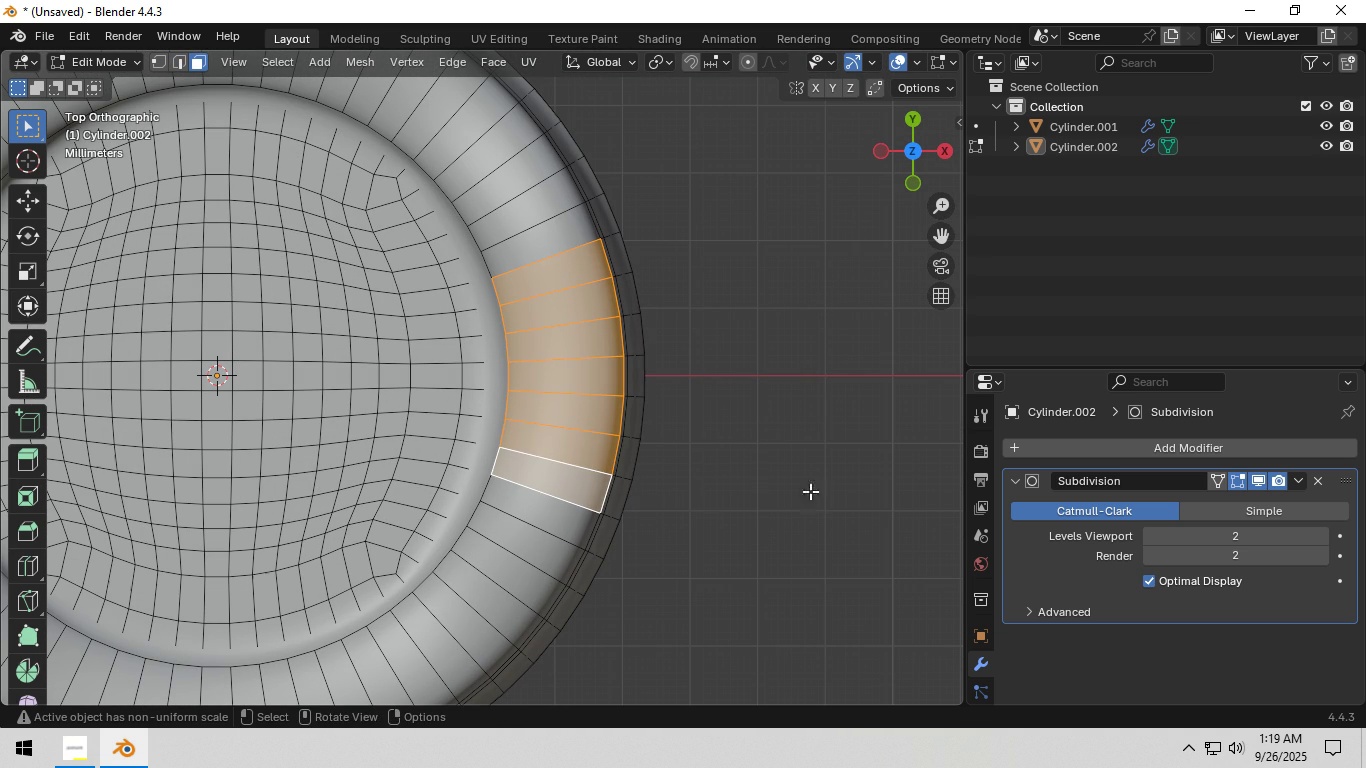 
type(ii)
 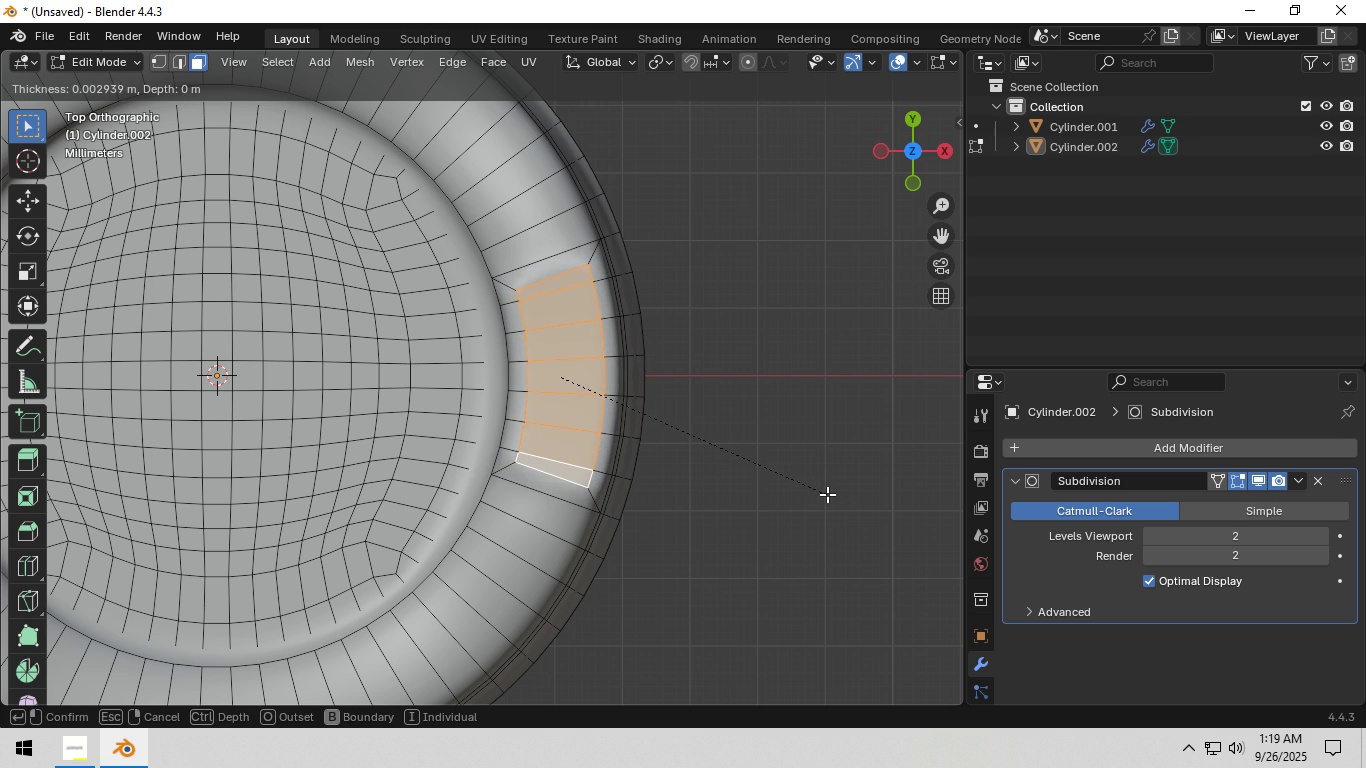 
left_click([827, 494])
 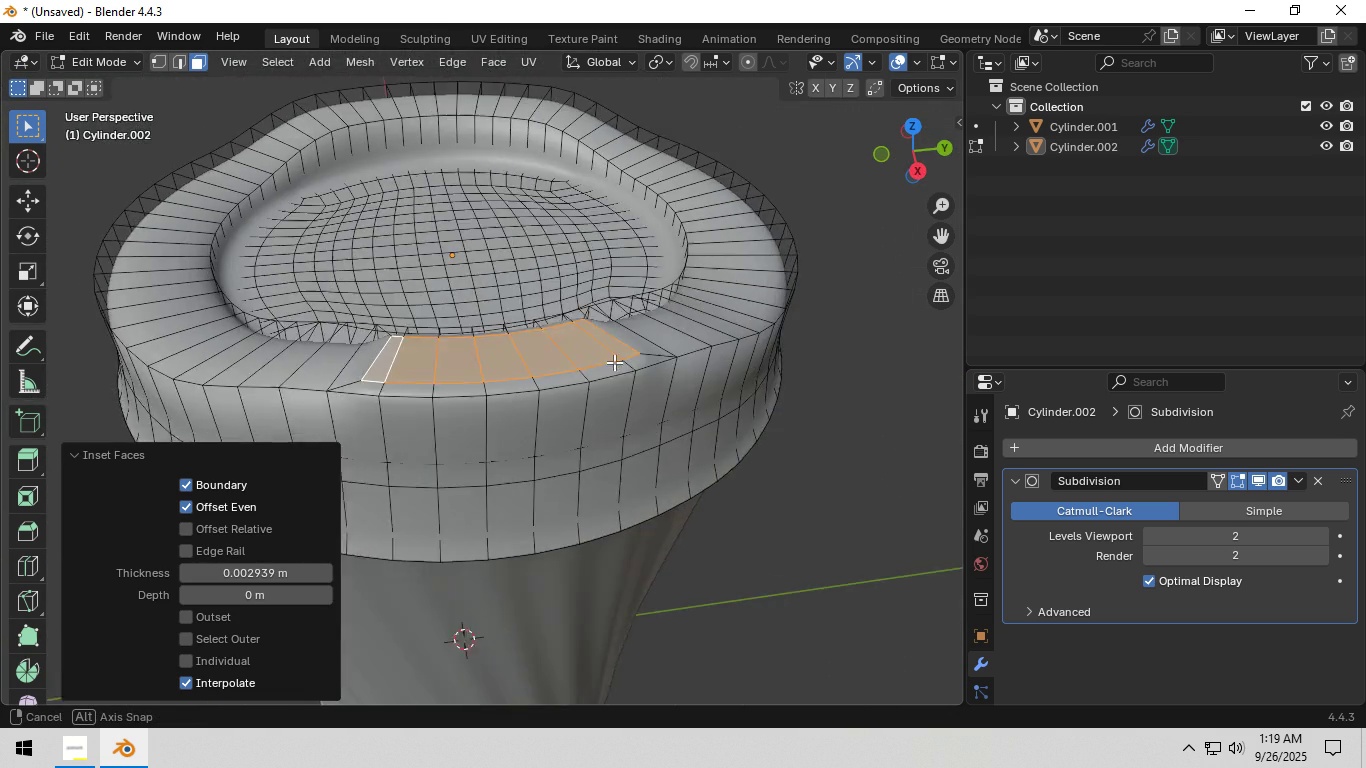 
scroll: coordinate [658, 368], scroll_direction: up, amount: 2.0
 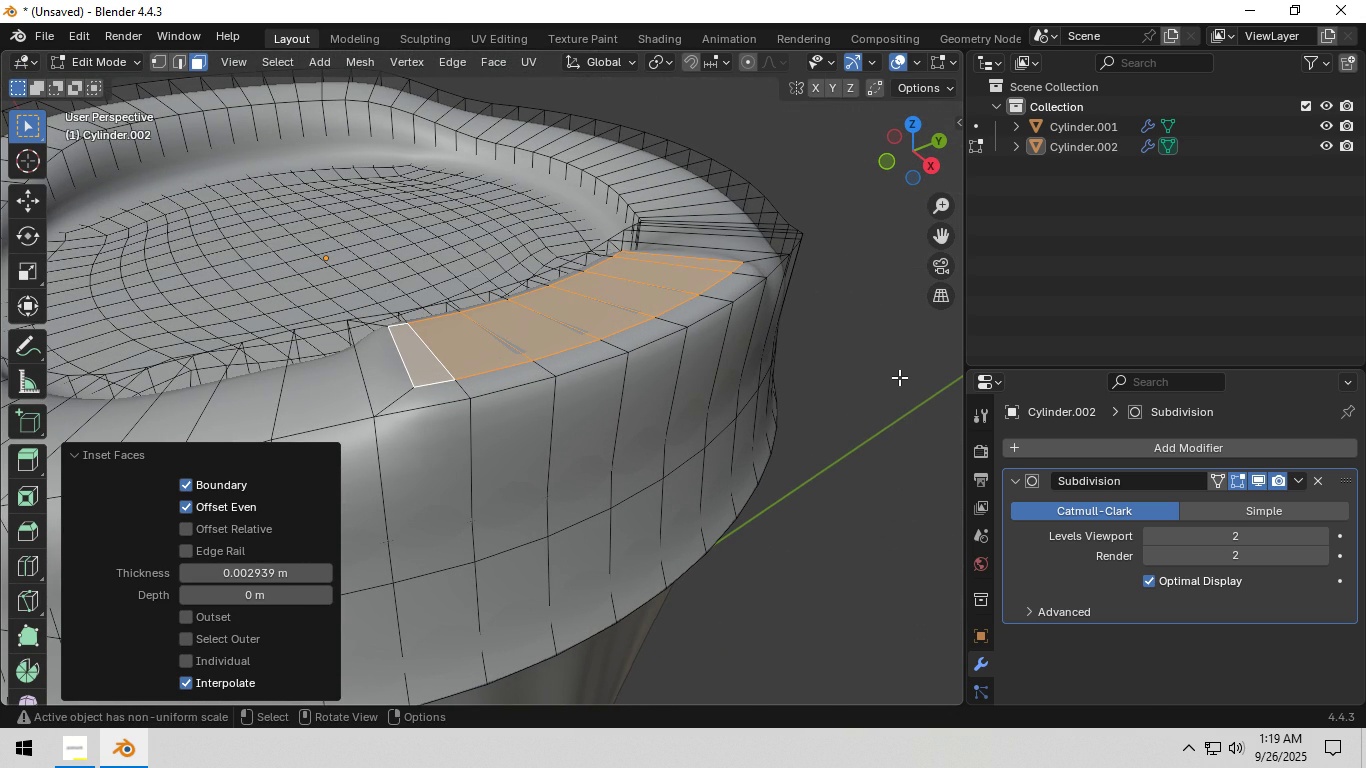 
key(E)
 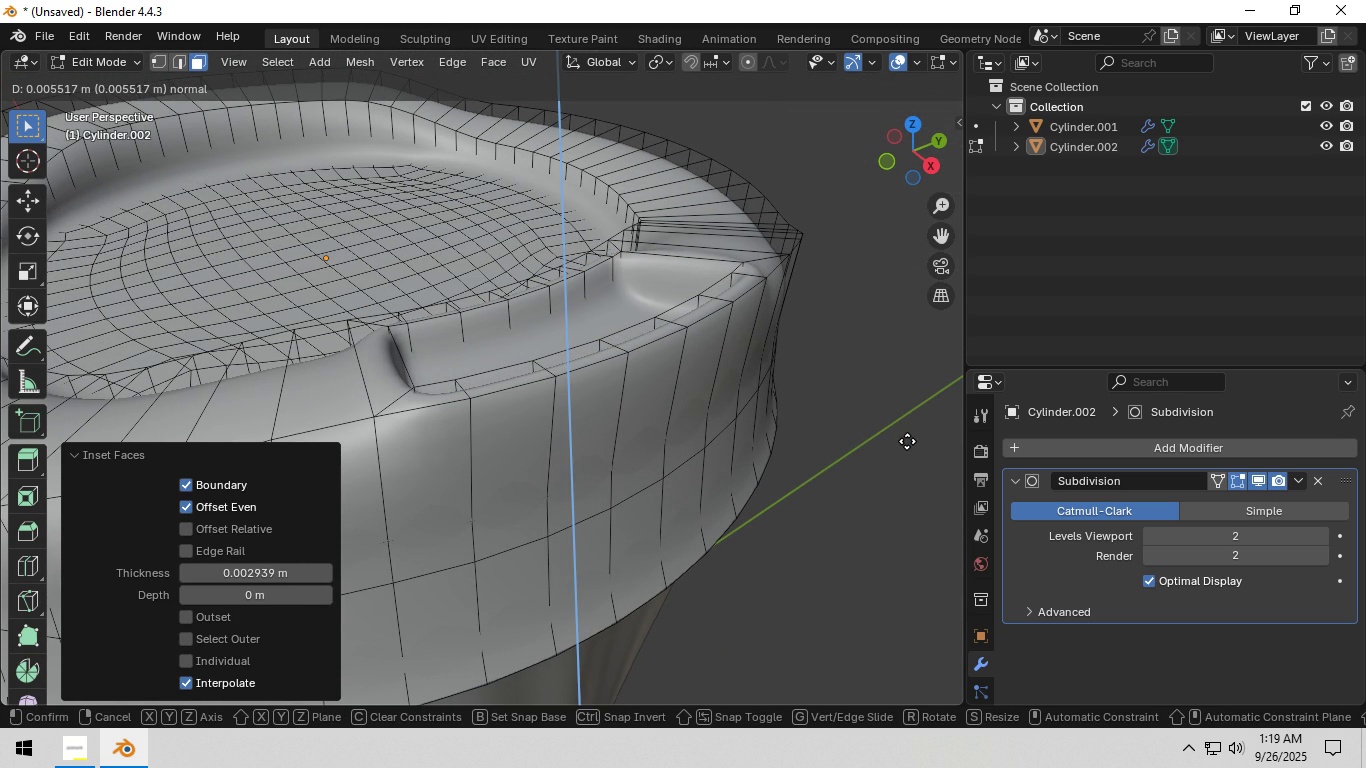 
left_click([907, 439])
 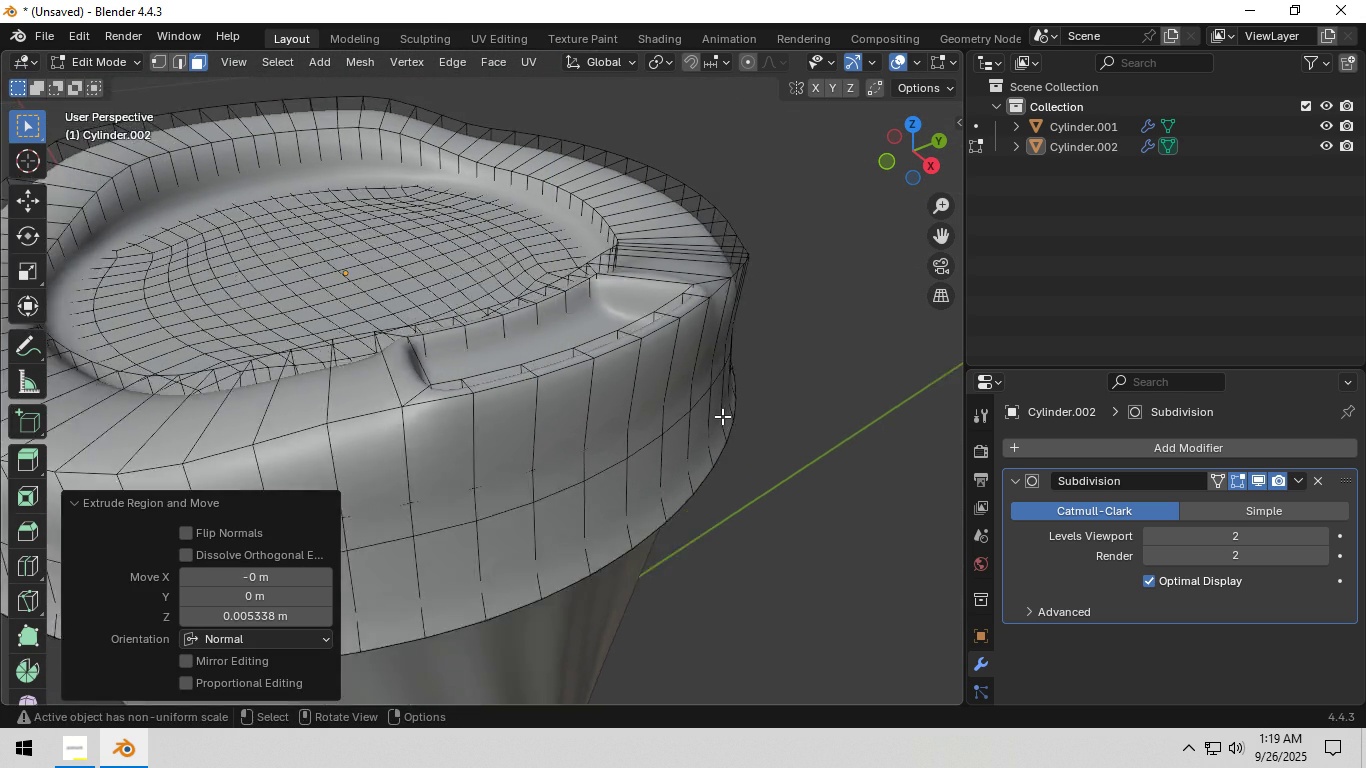 
scroll: coordinate [722, 416], scroll_direction: down, amount: 1.0